 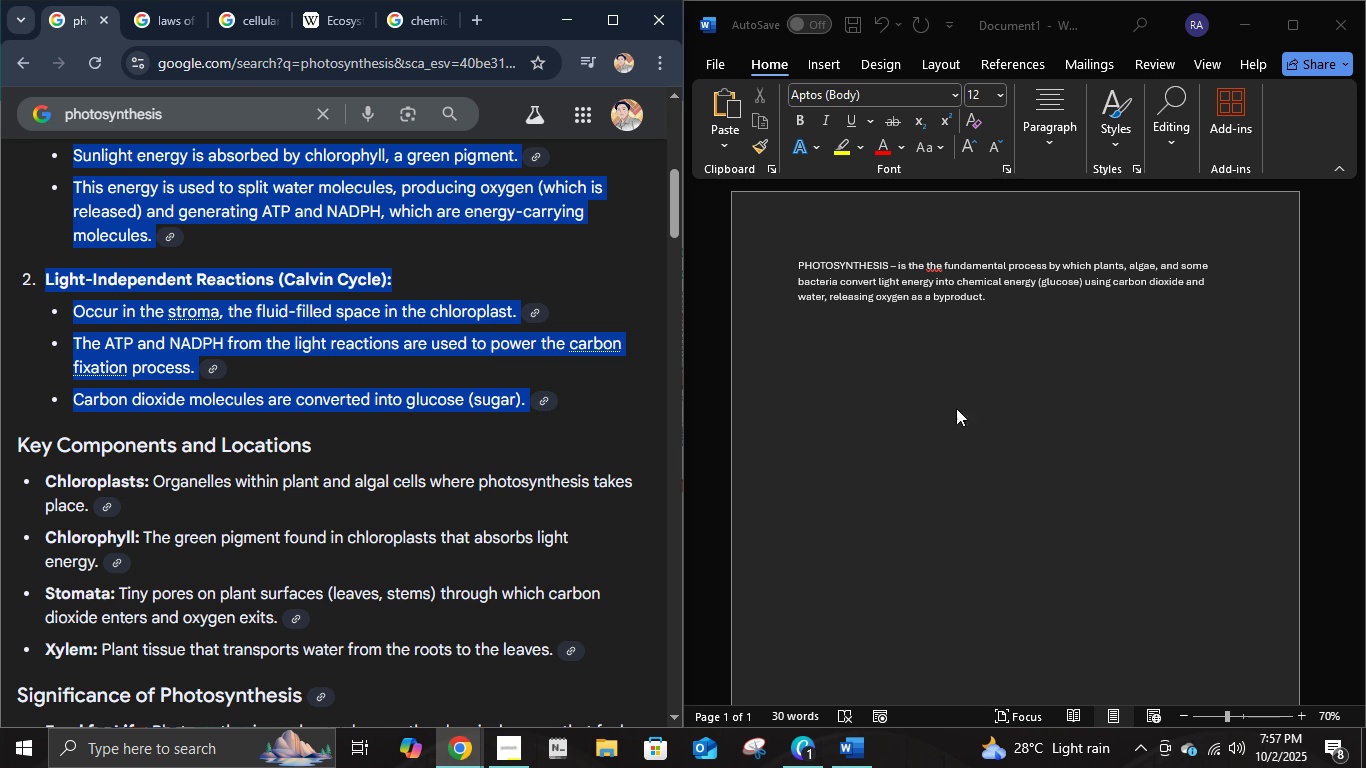 
left_click([1003, 382])
 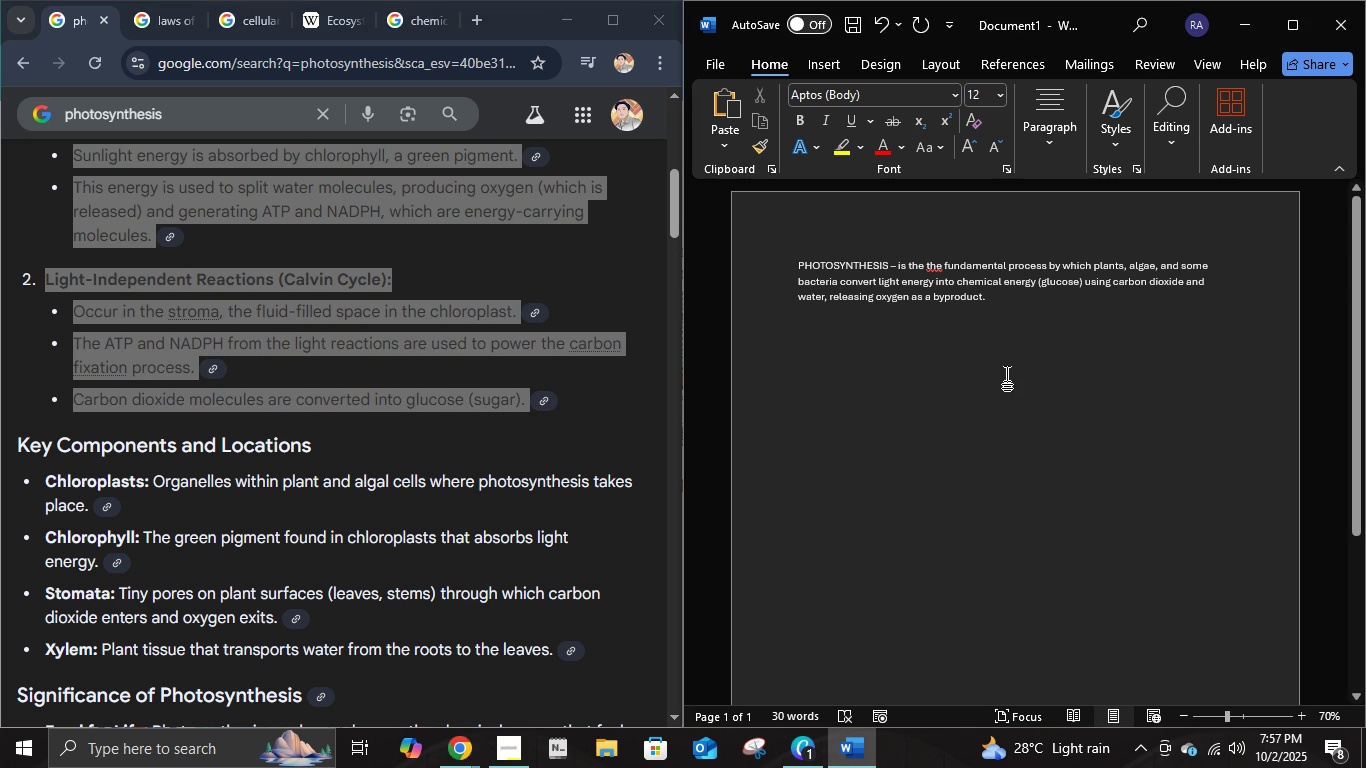 
key(NumpadEnter)
 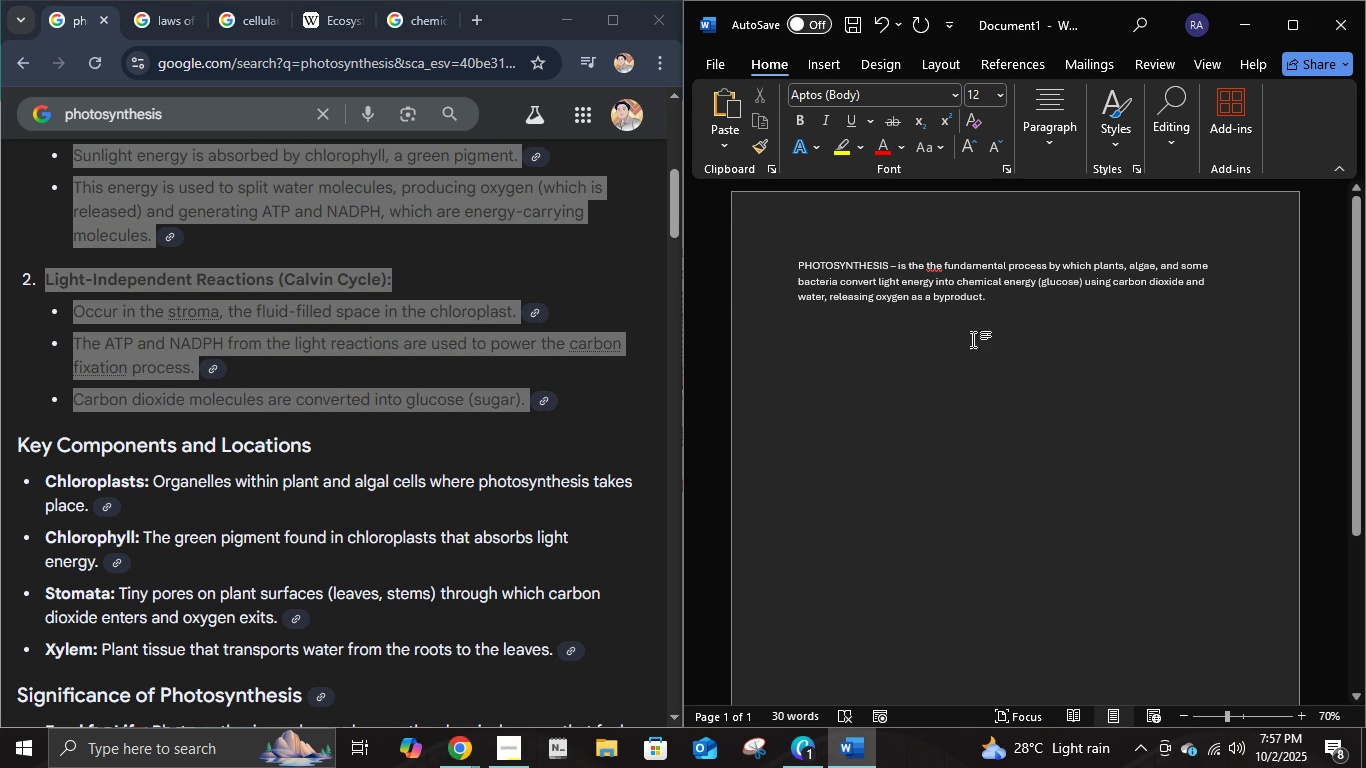 
right_click([952, 319])
 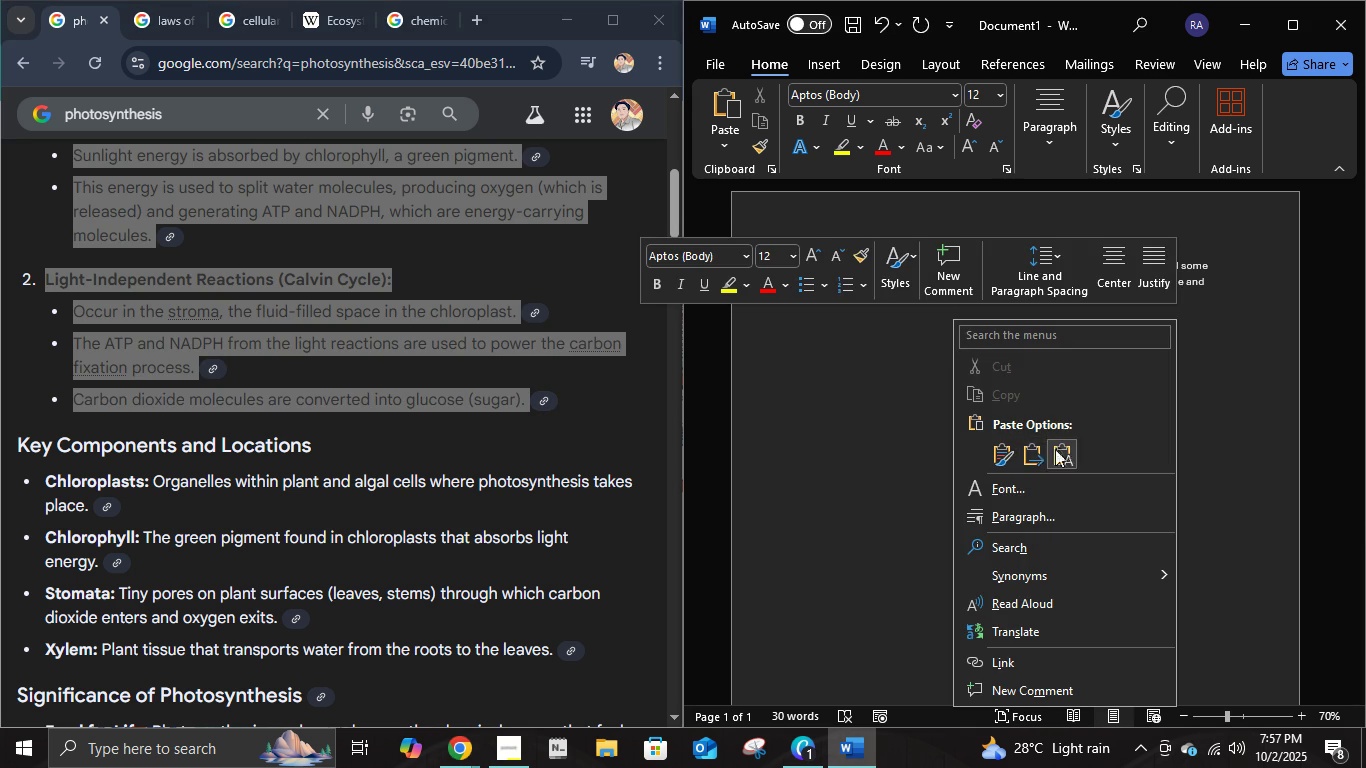 
left_click([1064, 449])